 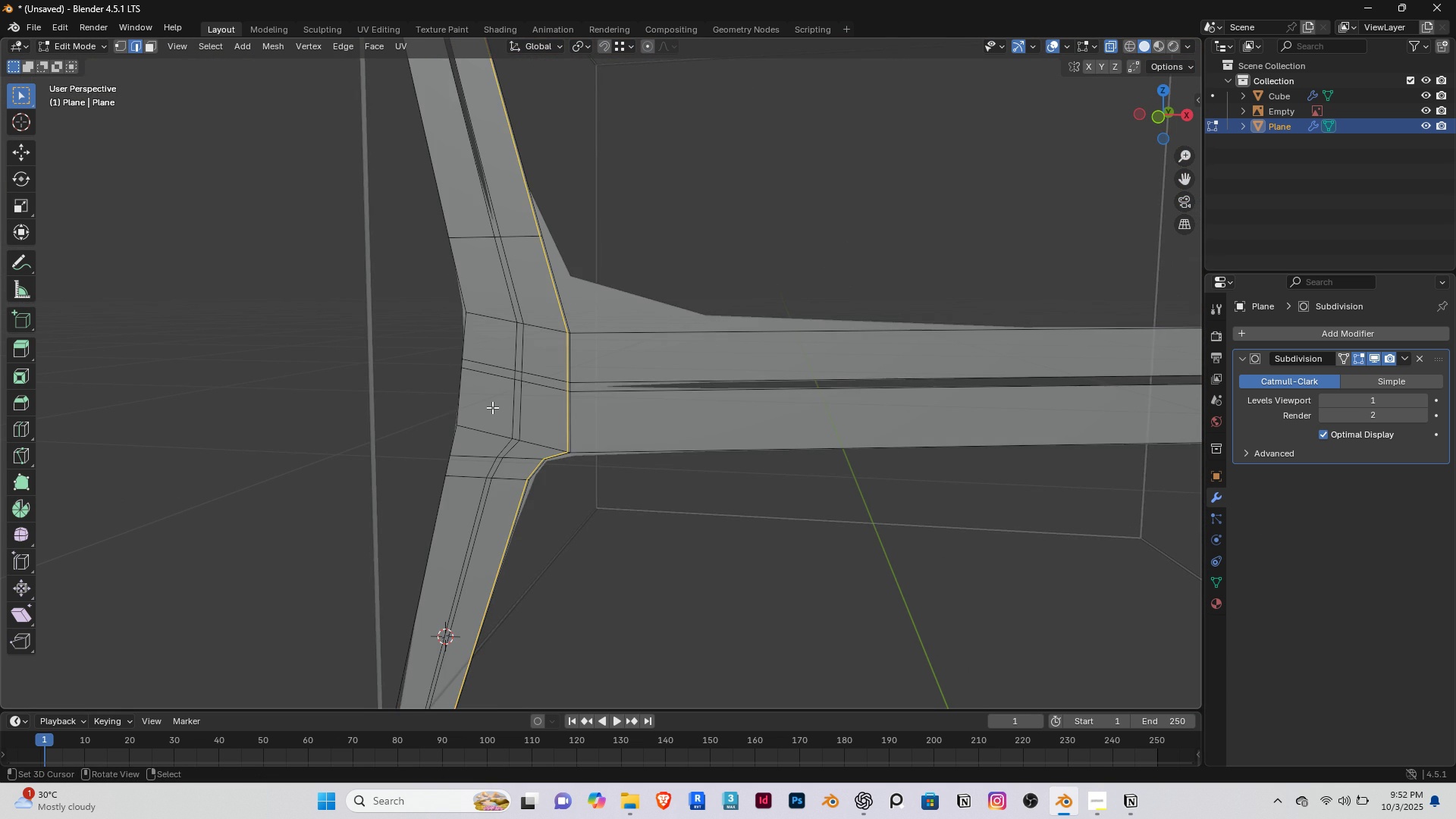 
scroll: coordinate [533, 406], scroll_direction: up, amount: 5.0
 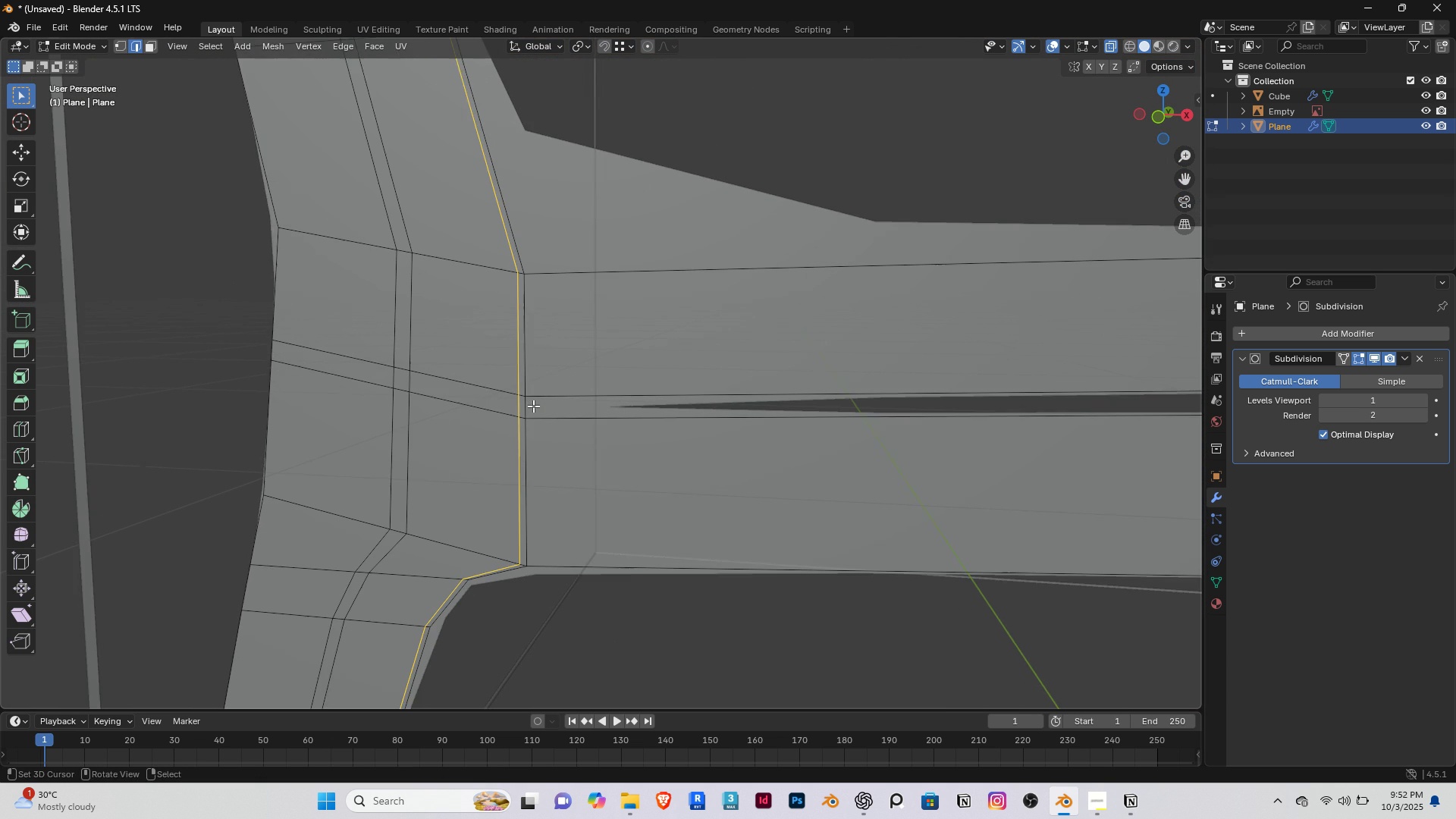 
key(Control+ControlLeft)
 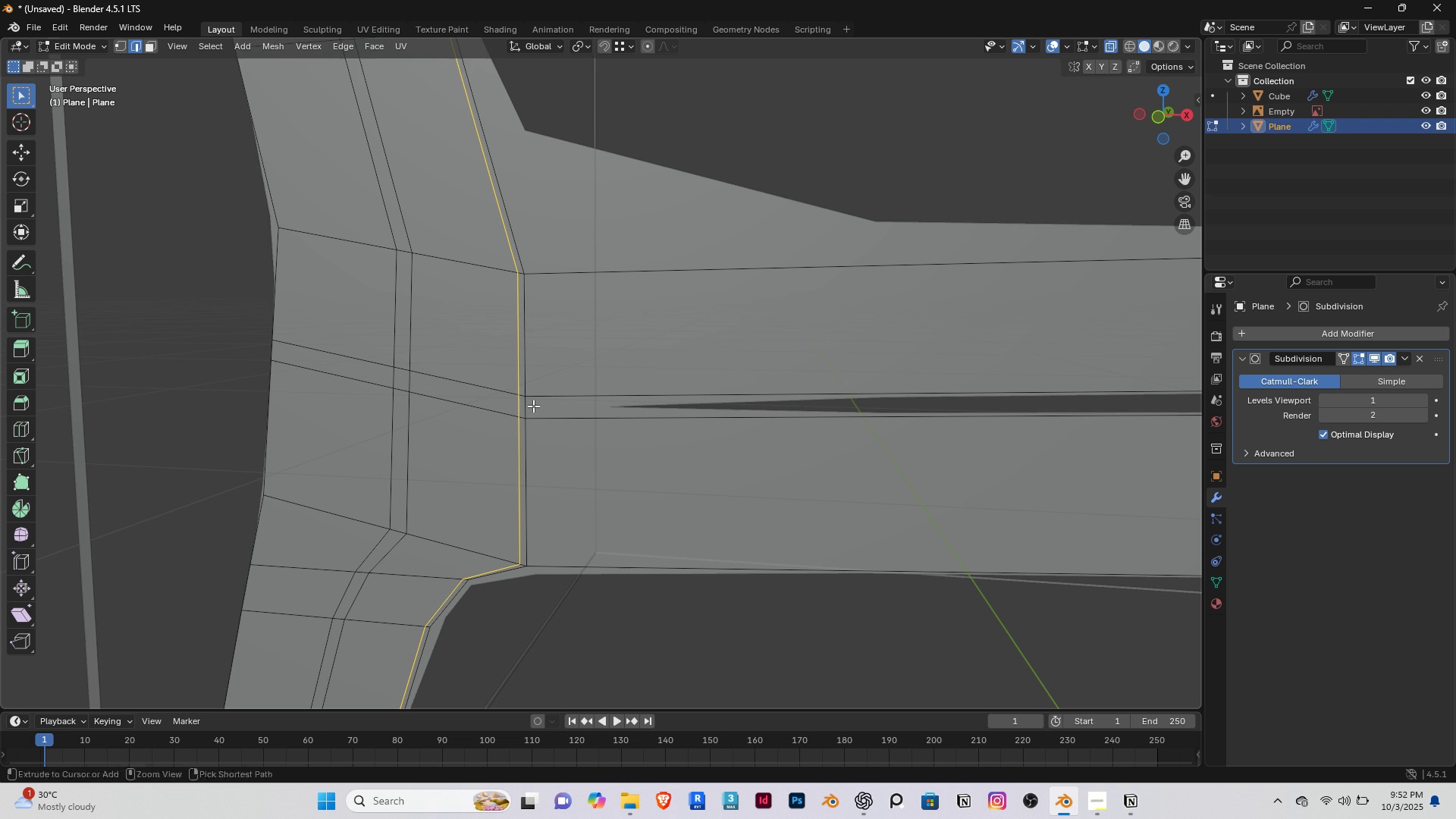 
key(Control+R)
 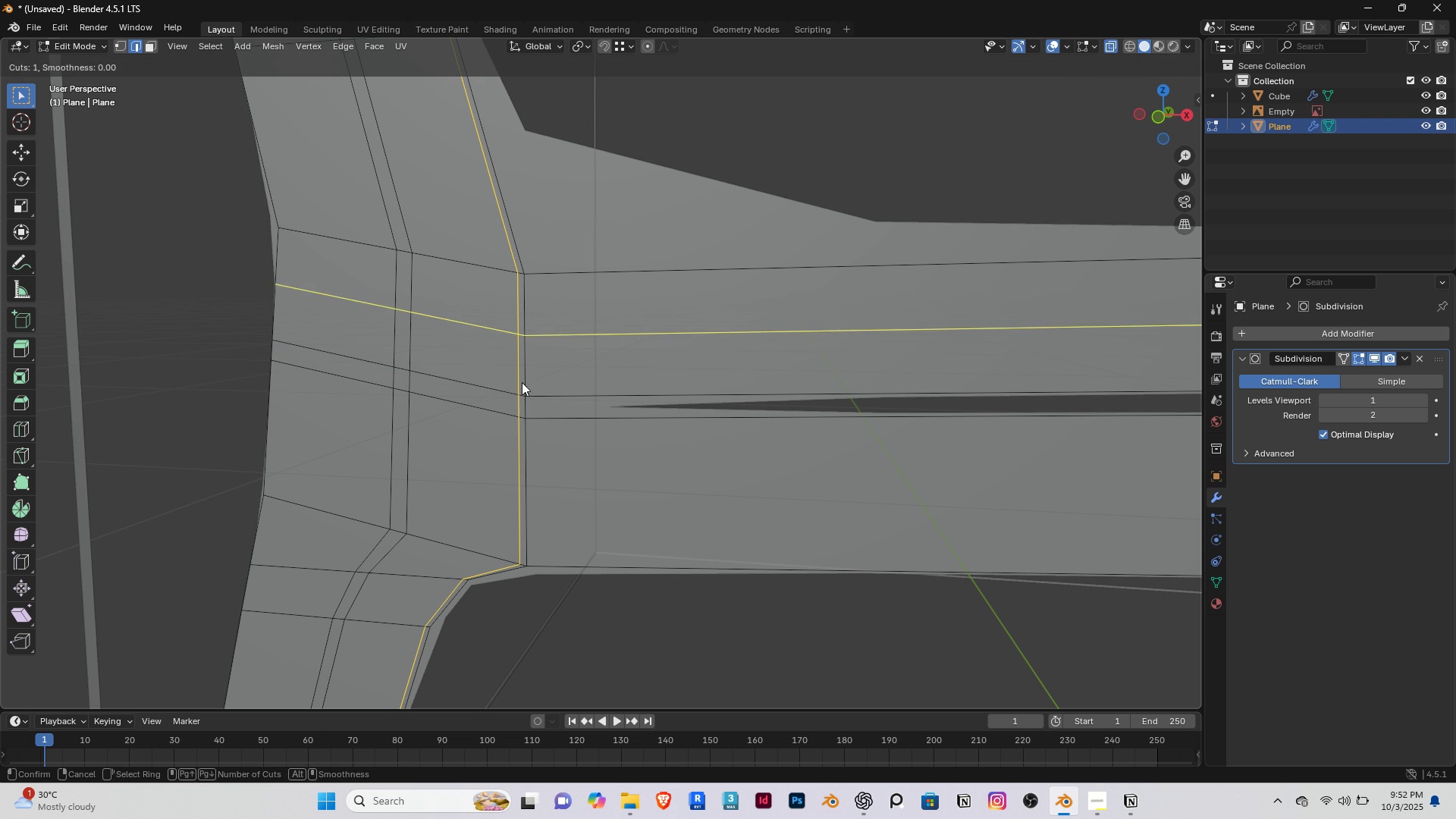 
left_click([522, 382])
 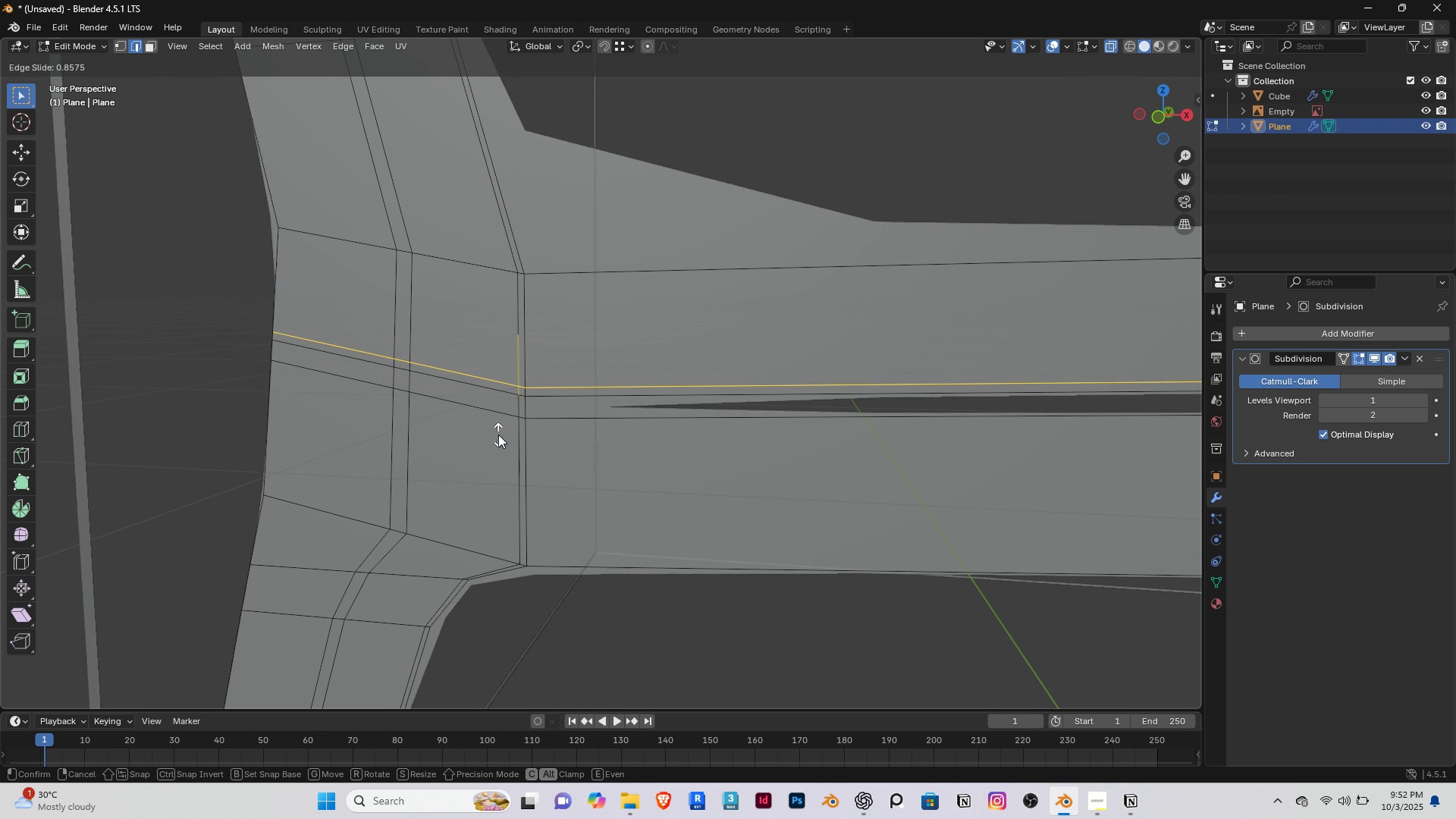 
left_click([498, 435])
 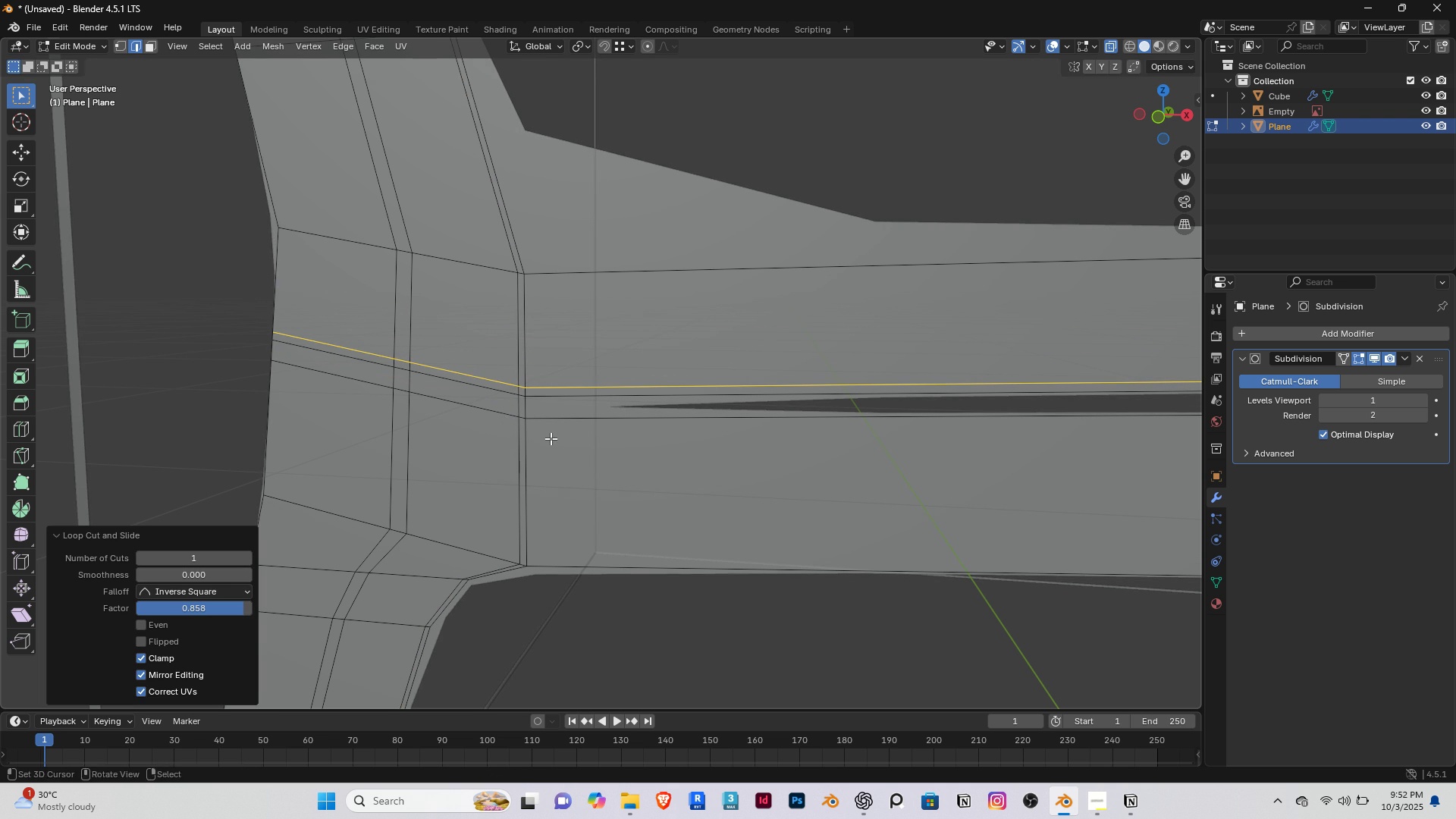 
key(Control+ControlLeft)
 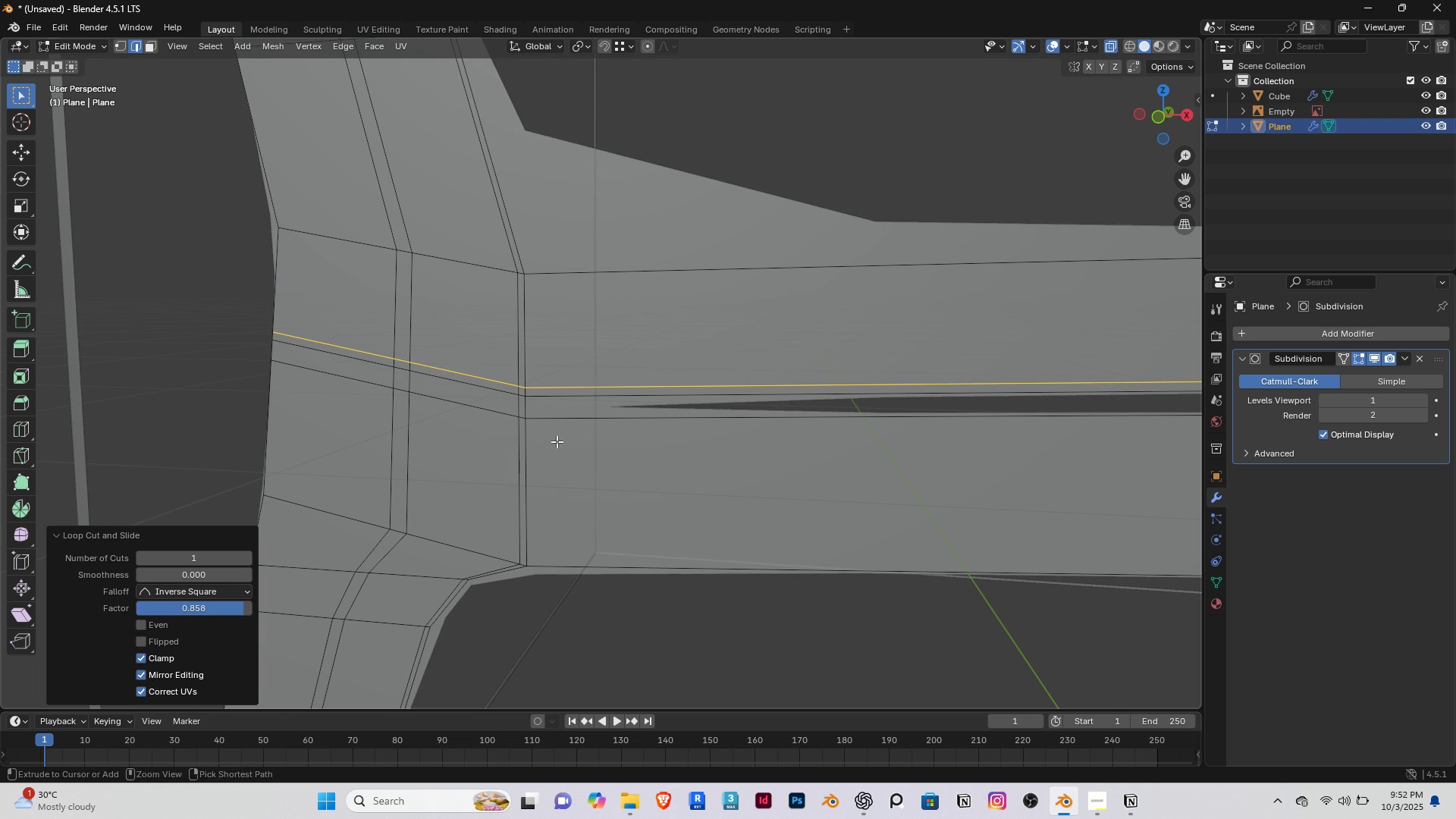 
key(Control+R)
 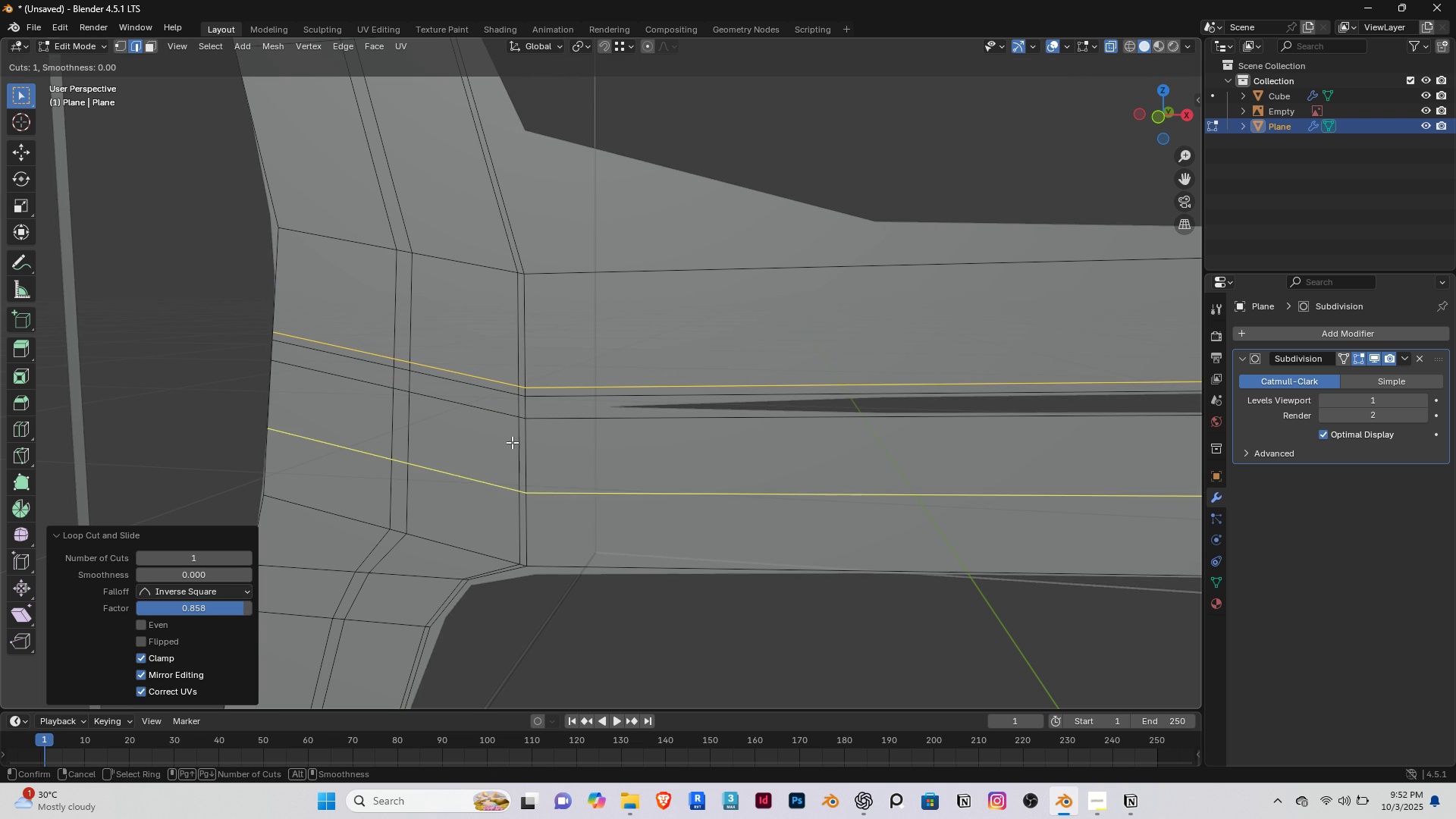 
left_click([512, 442])
 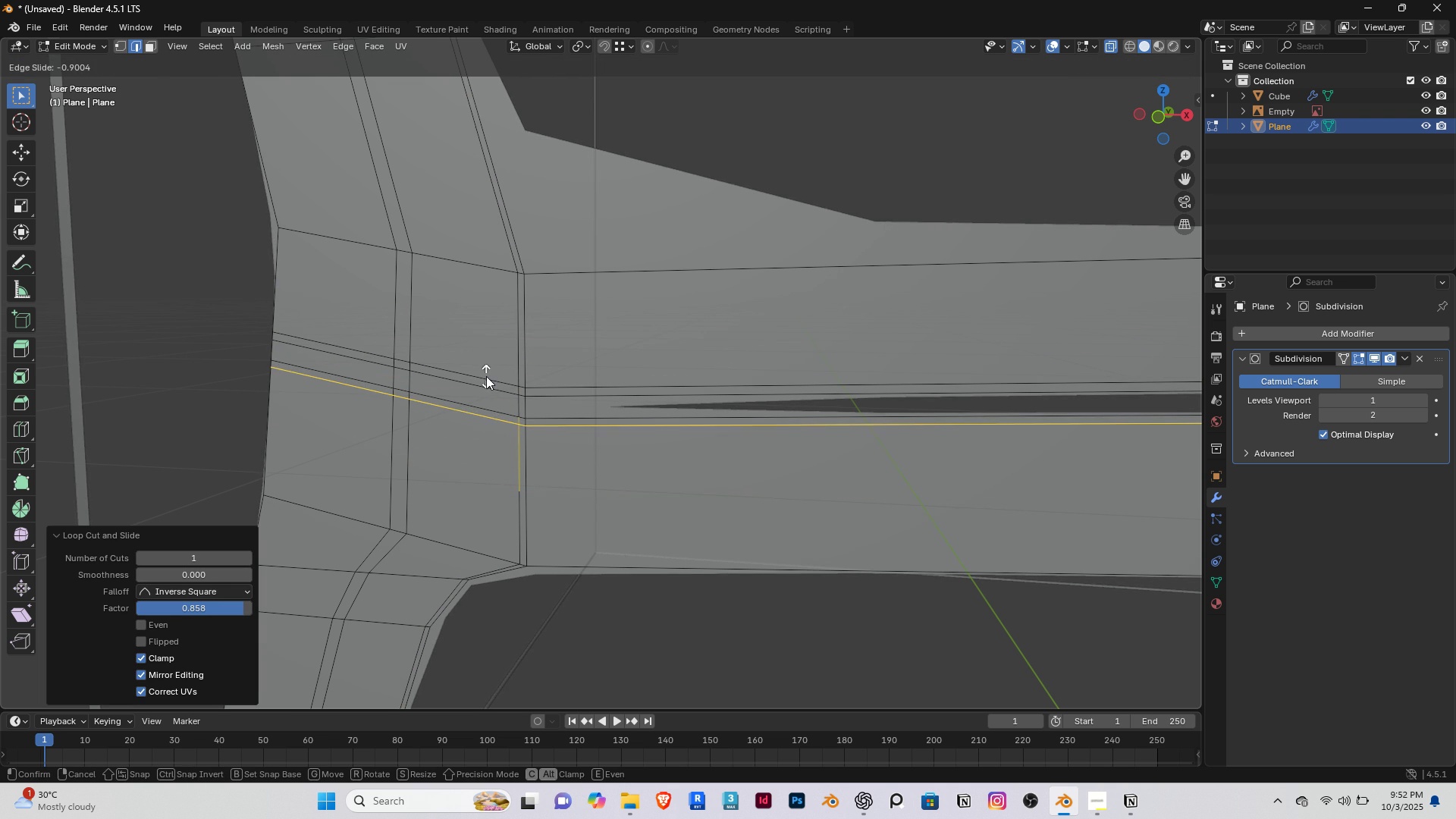 
left_click([485, 376])
 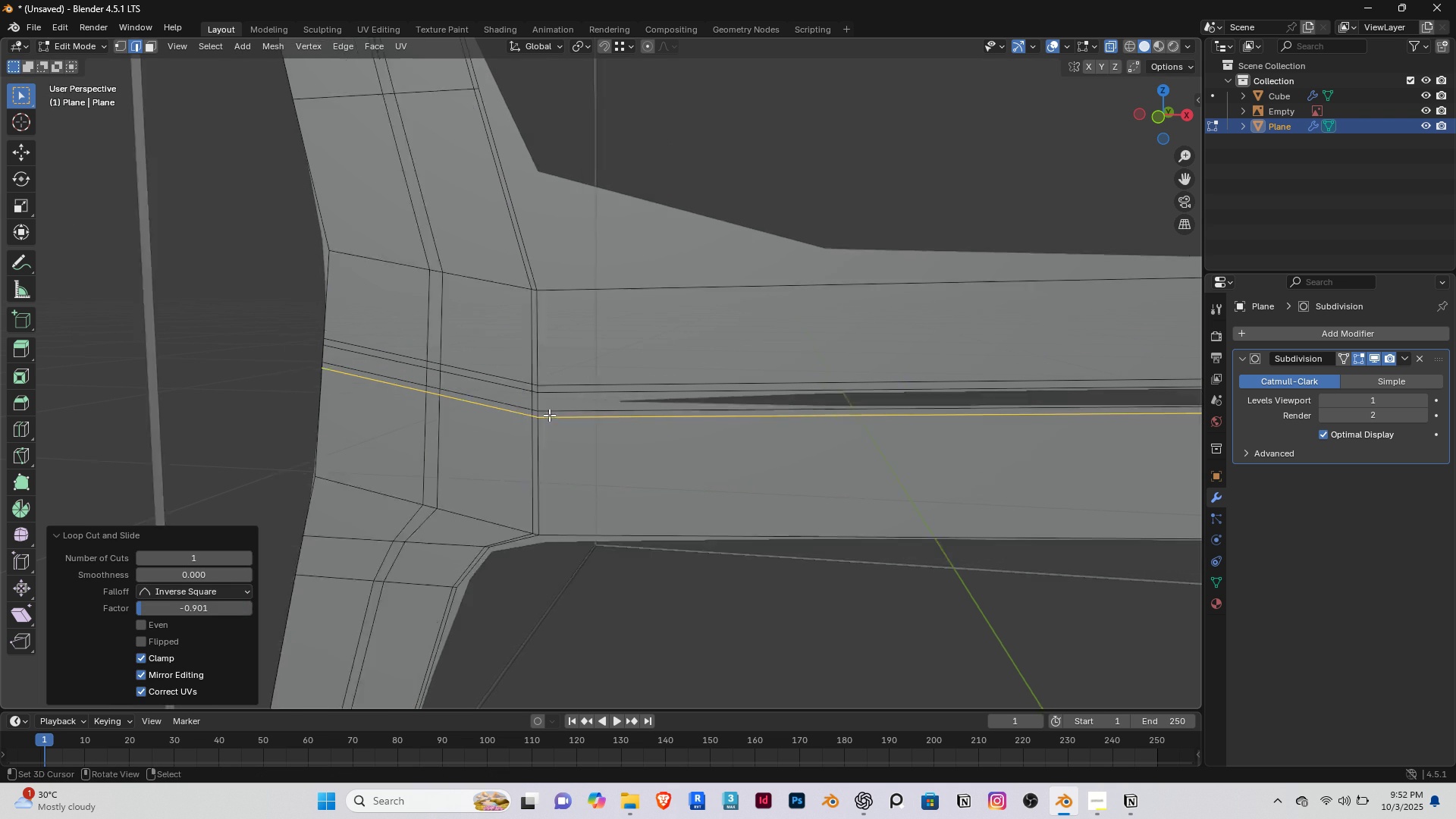 
scroll: coordinate [549, 415], scroll_direction: down, amount: 4.0
 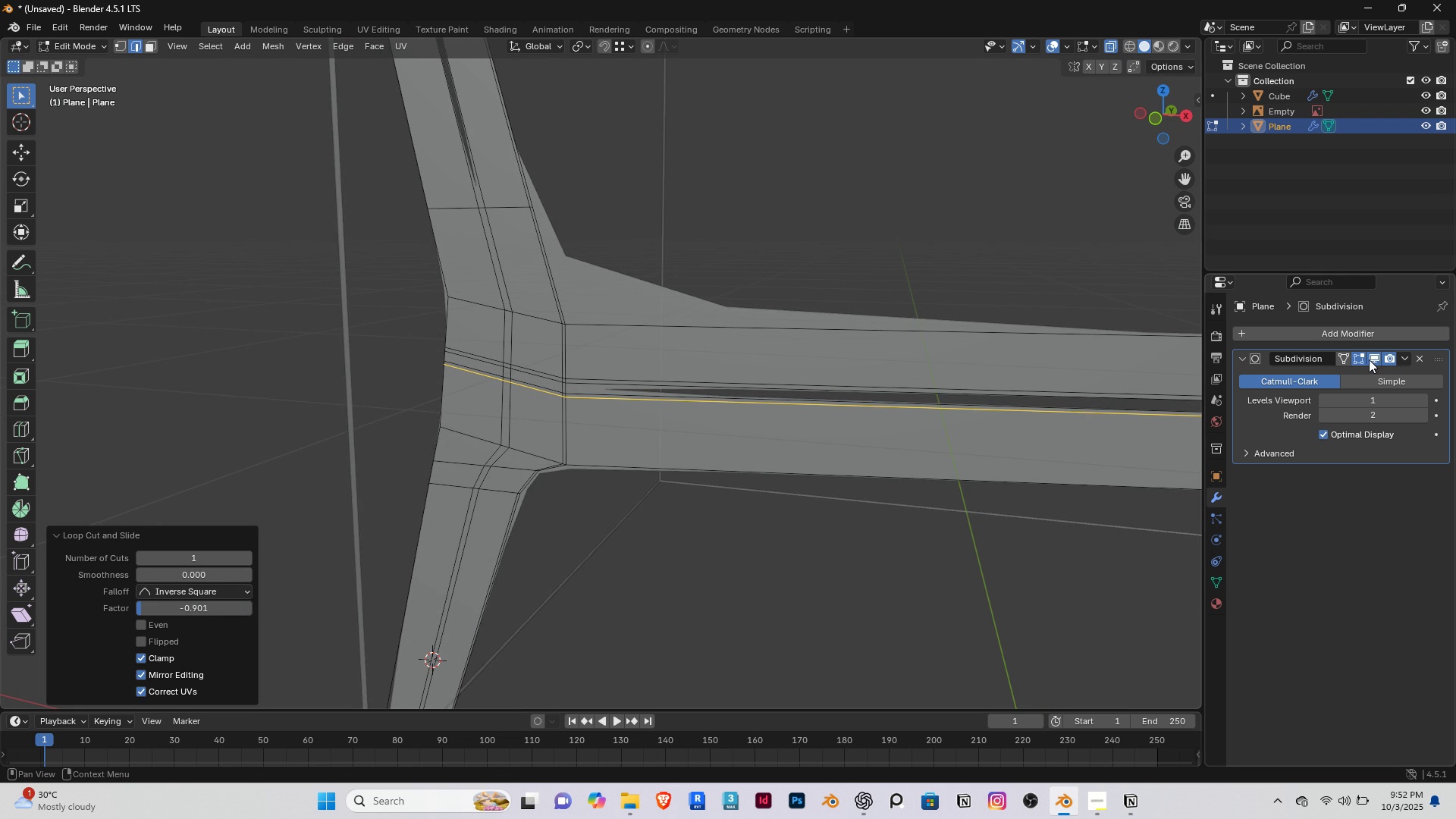 
left_click([1373, 358])
 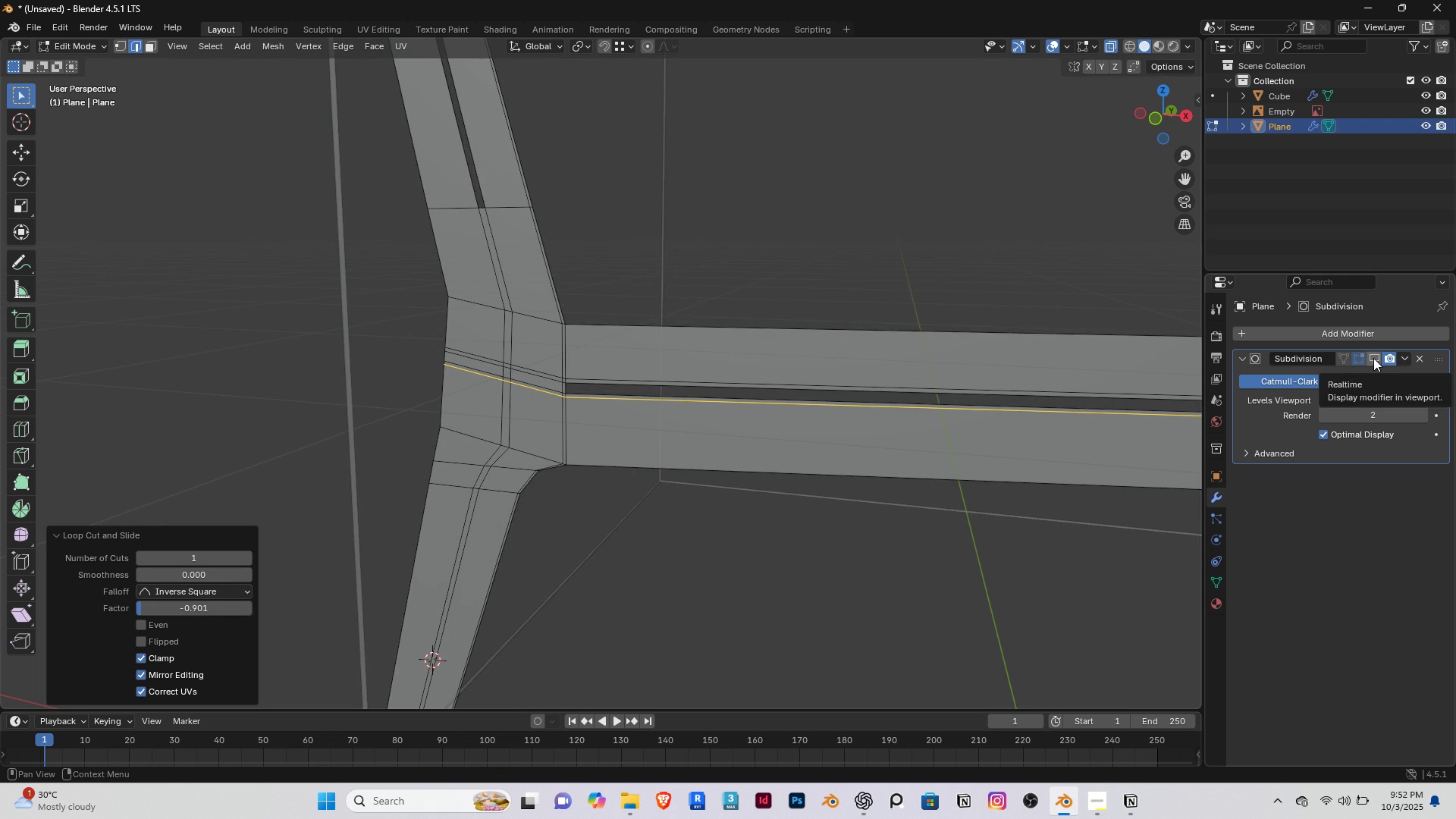 
left_click([1373, 358])
 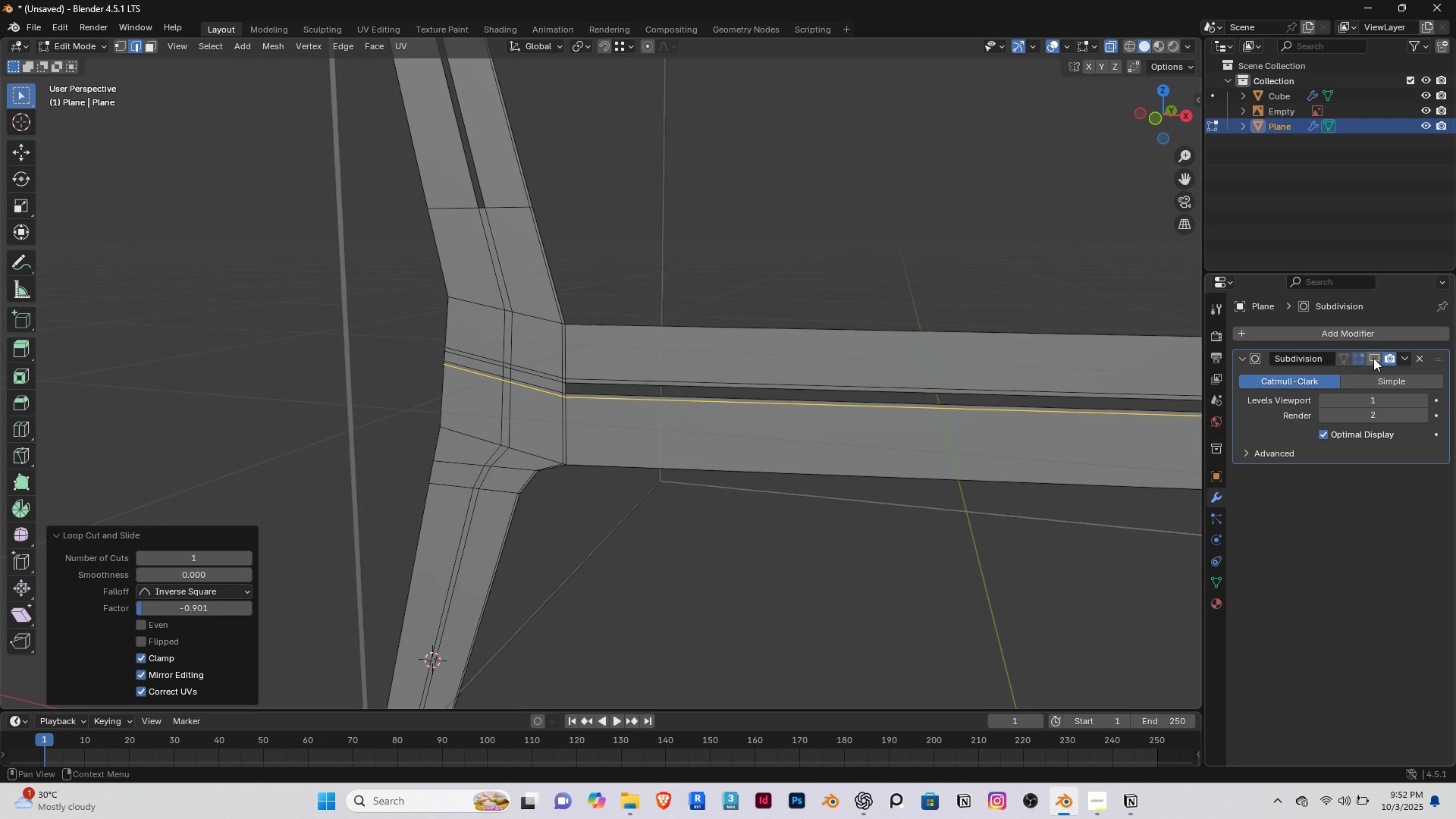 
left_click([1373, 358])
 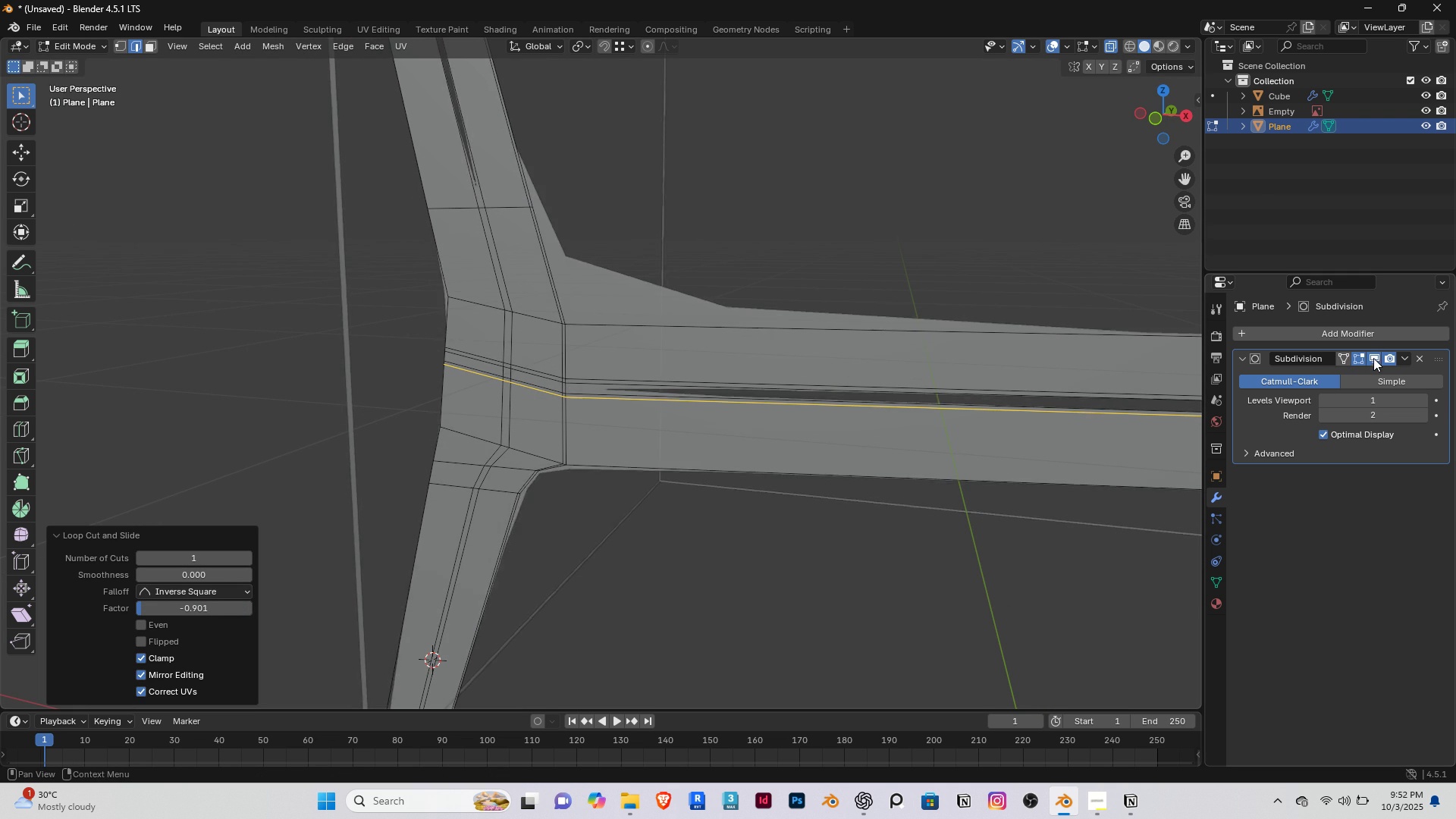 
left_click([1373, 358])
 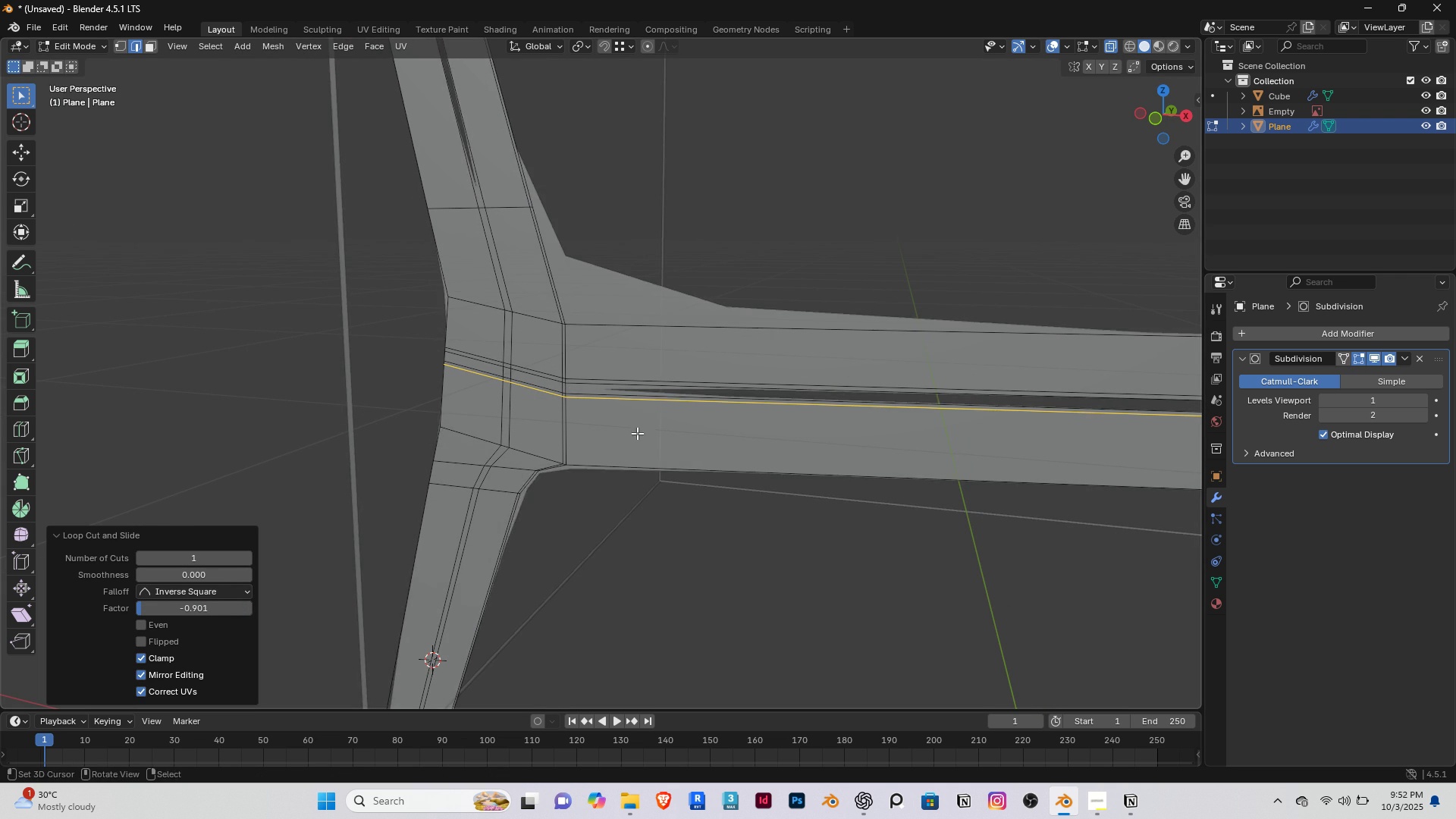 
scroll: coordinate [425, 432], scroll_direction: up, amount: 3.0
 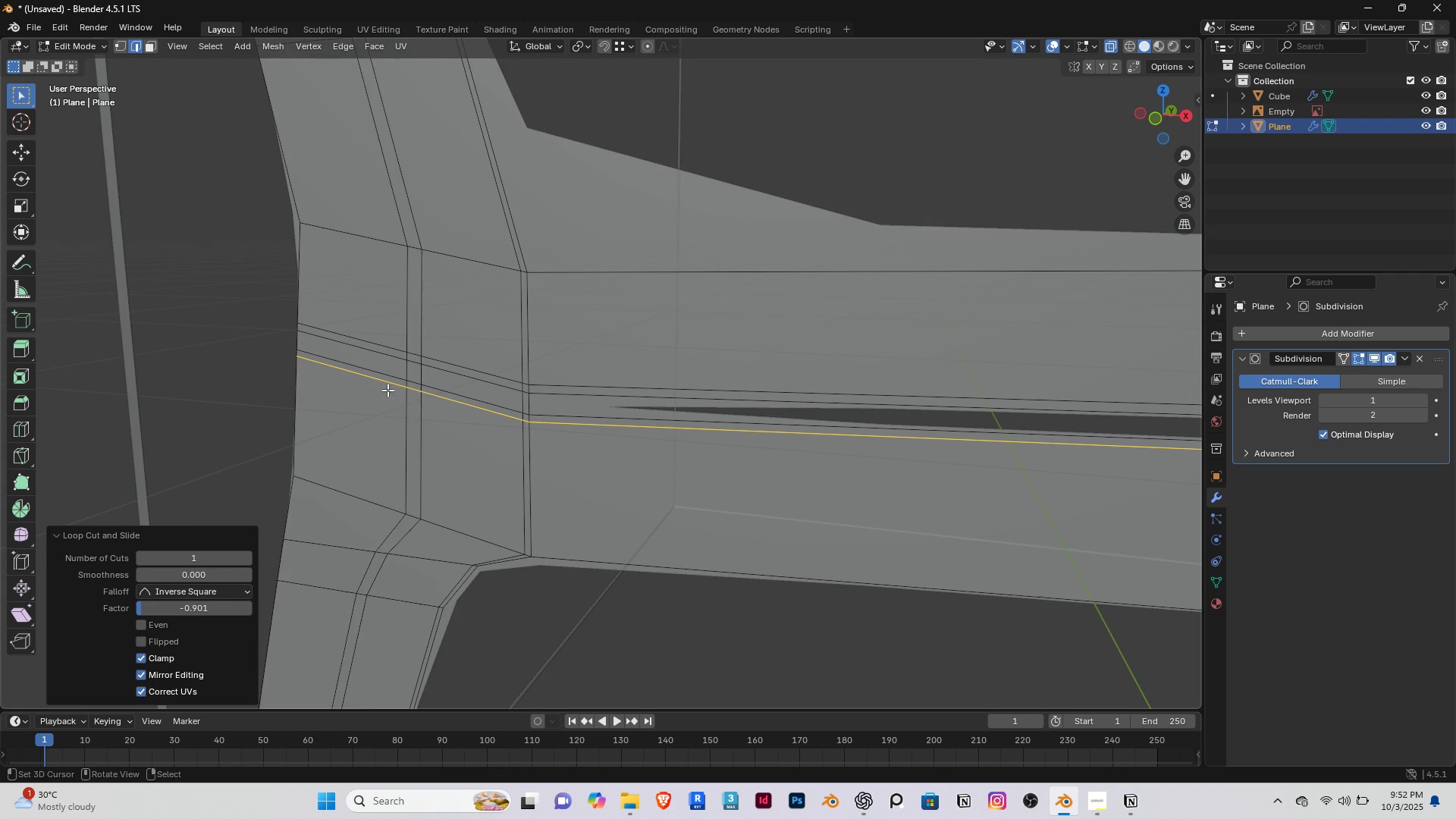 
key(Control+ControlLeft)
 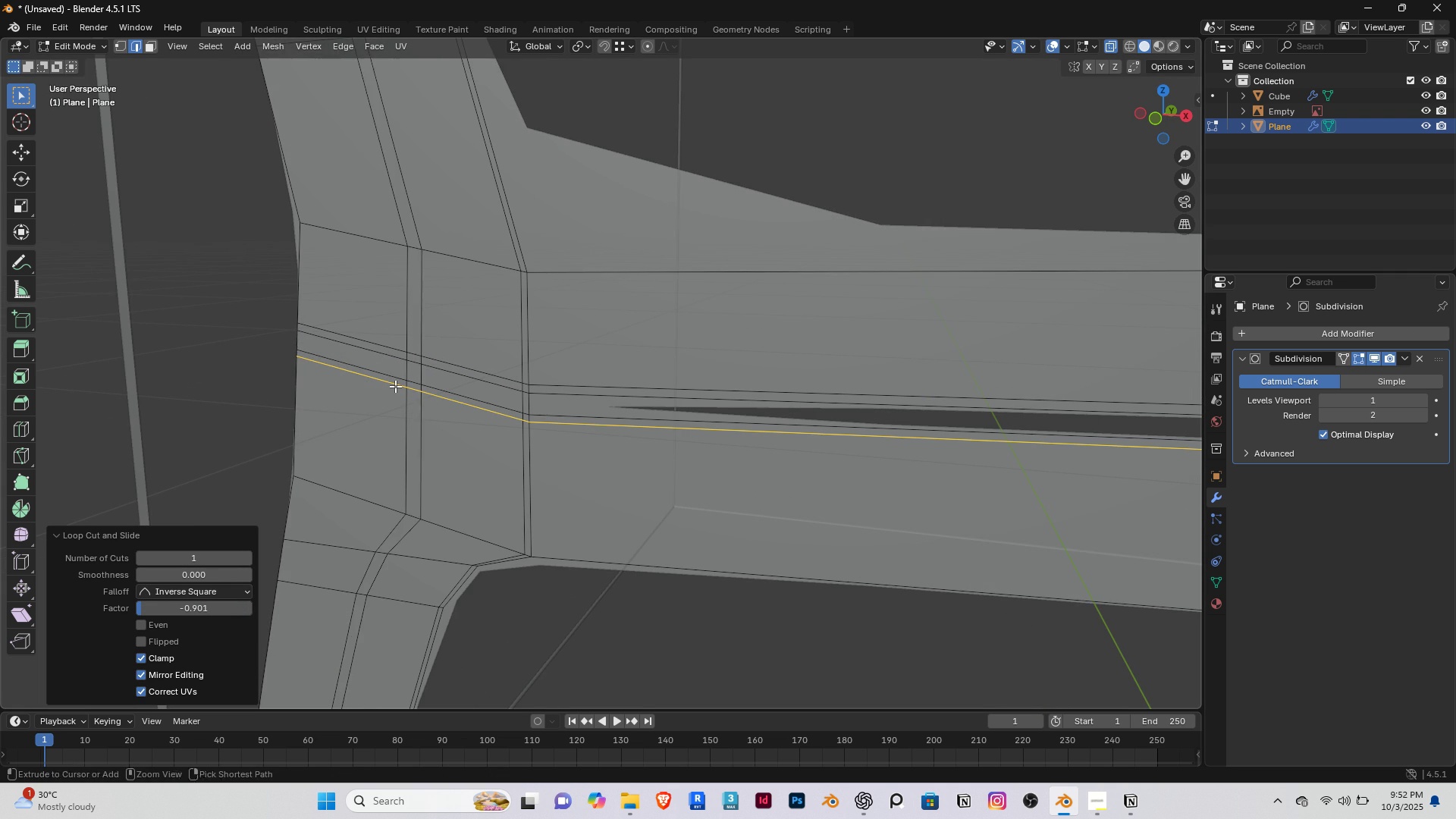 
key(Control+R)
 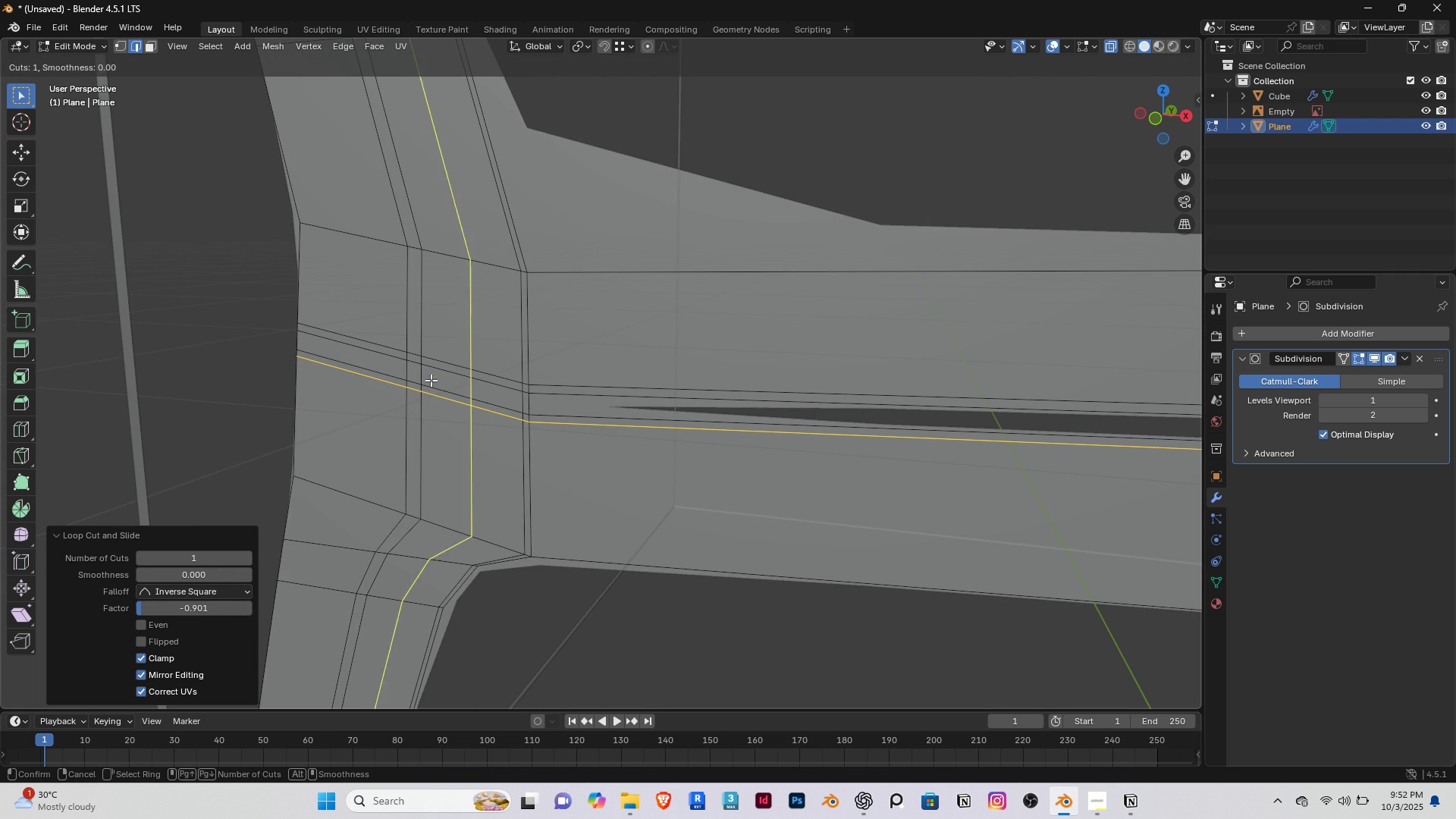 
left_click([421, 378])
 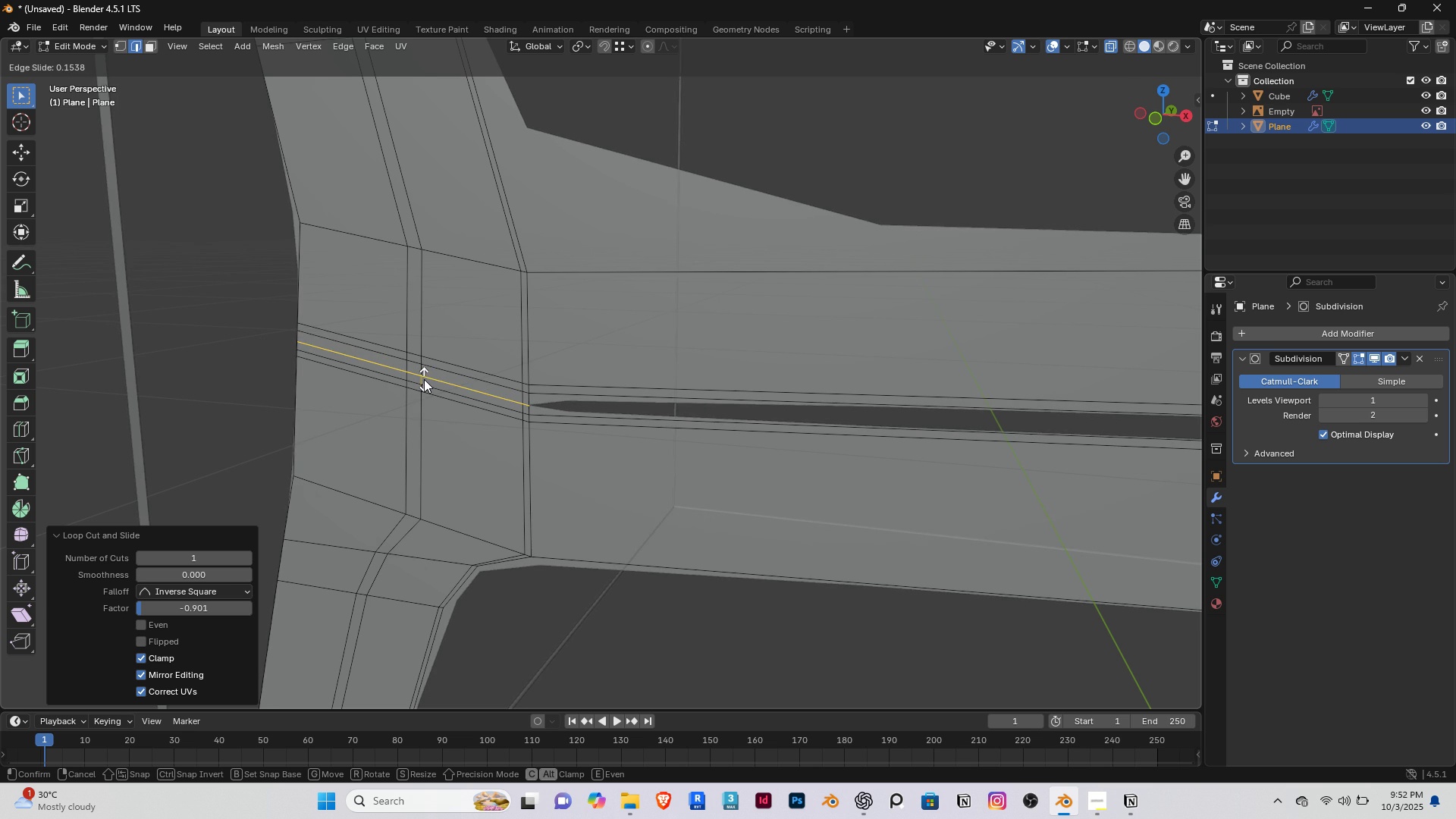 
right_click([424, 378])
 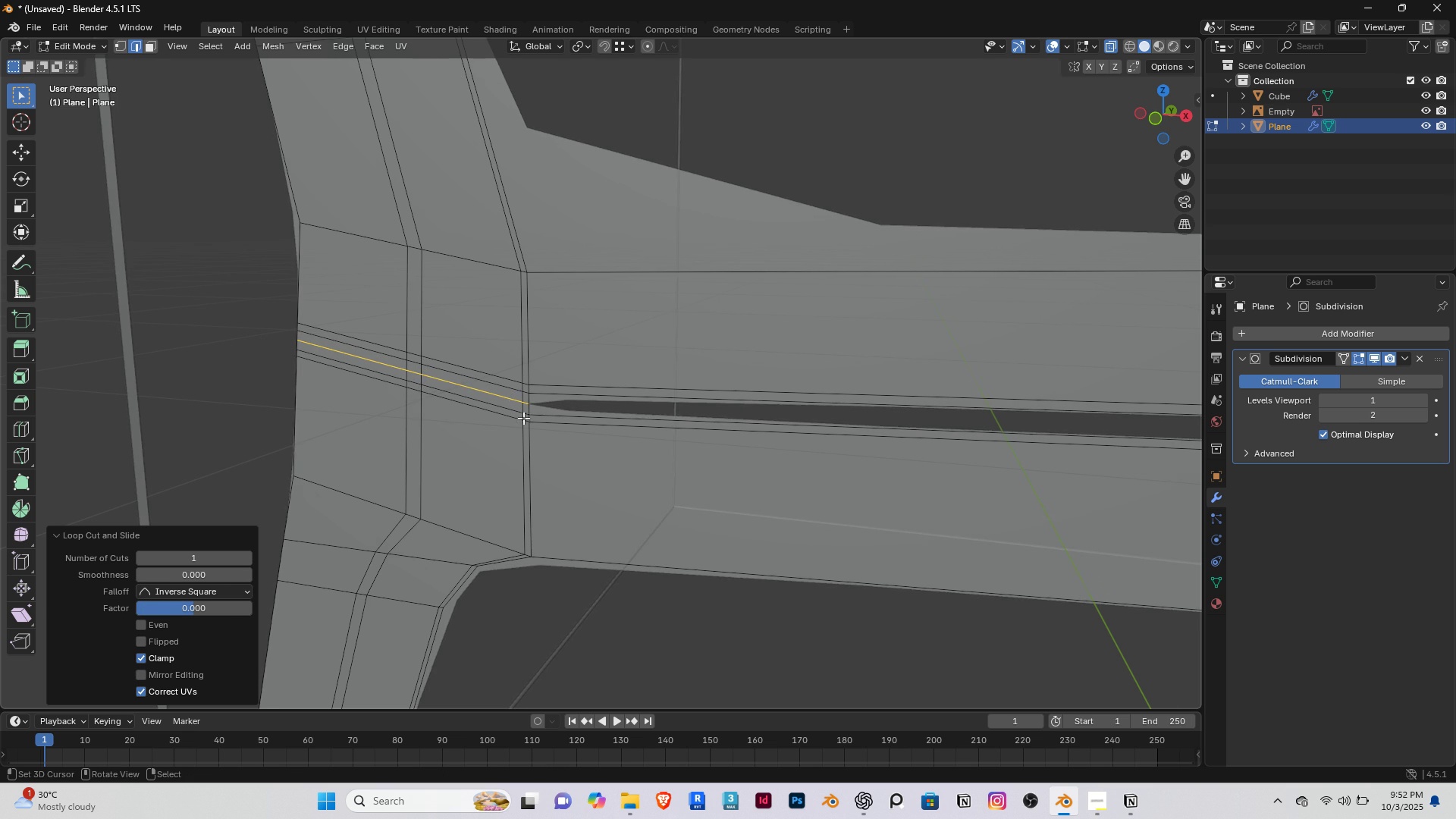 
scroll: coordinate [523, 418], scroll_direction: up, amount: 3.0
 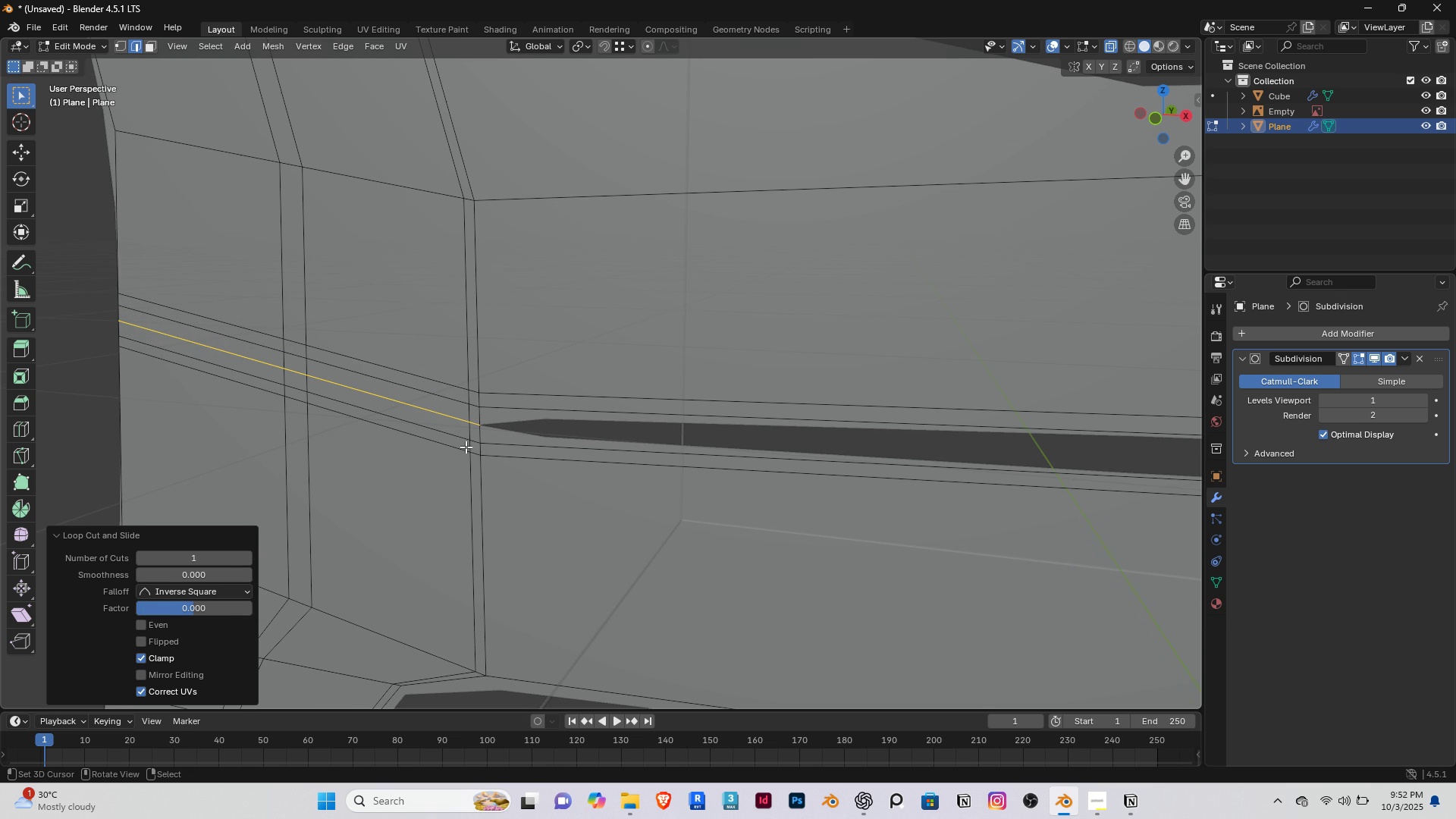 
scroll: coordinate [466, 447], scroll_direction: down, amount: 3.0
 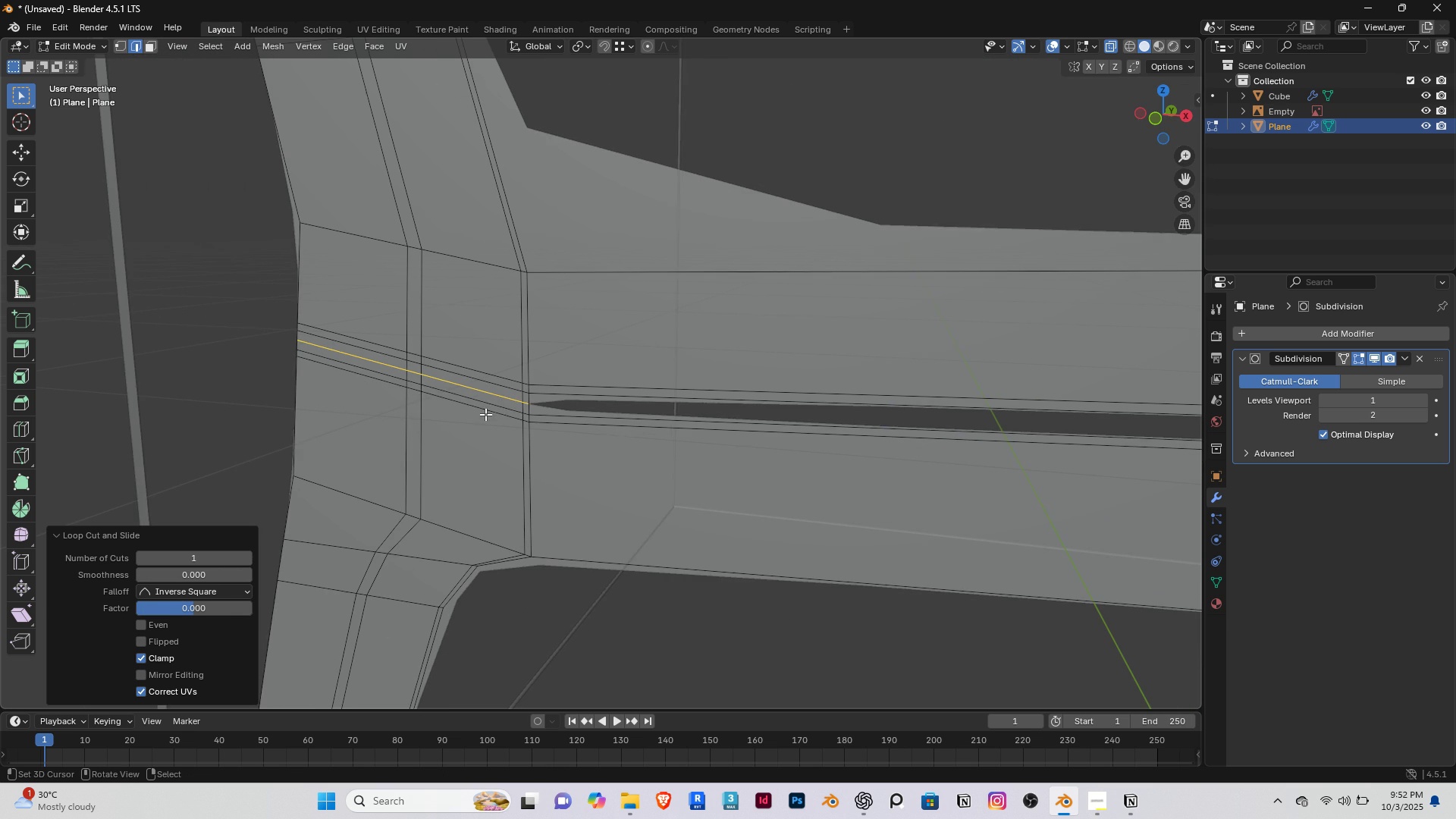 
right_click([485, 414])